 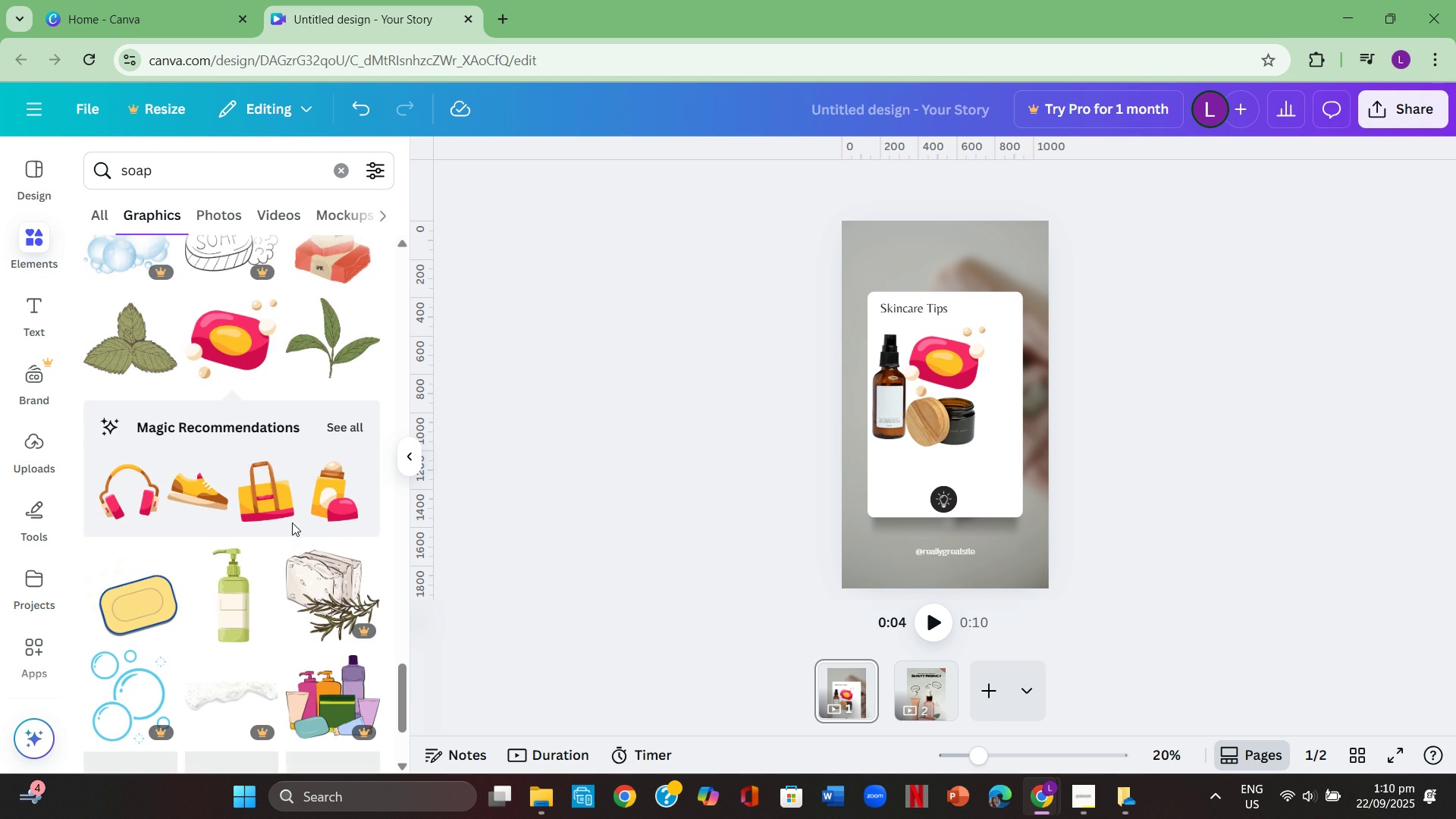 
scroll: coordinate [275, 573], scroll_direction: down, amount: 11.0
 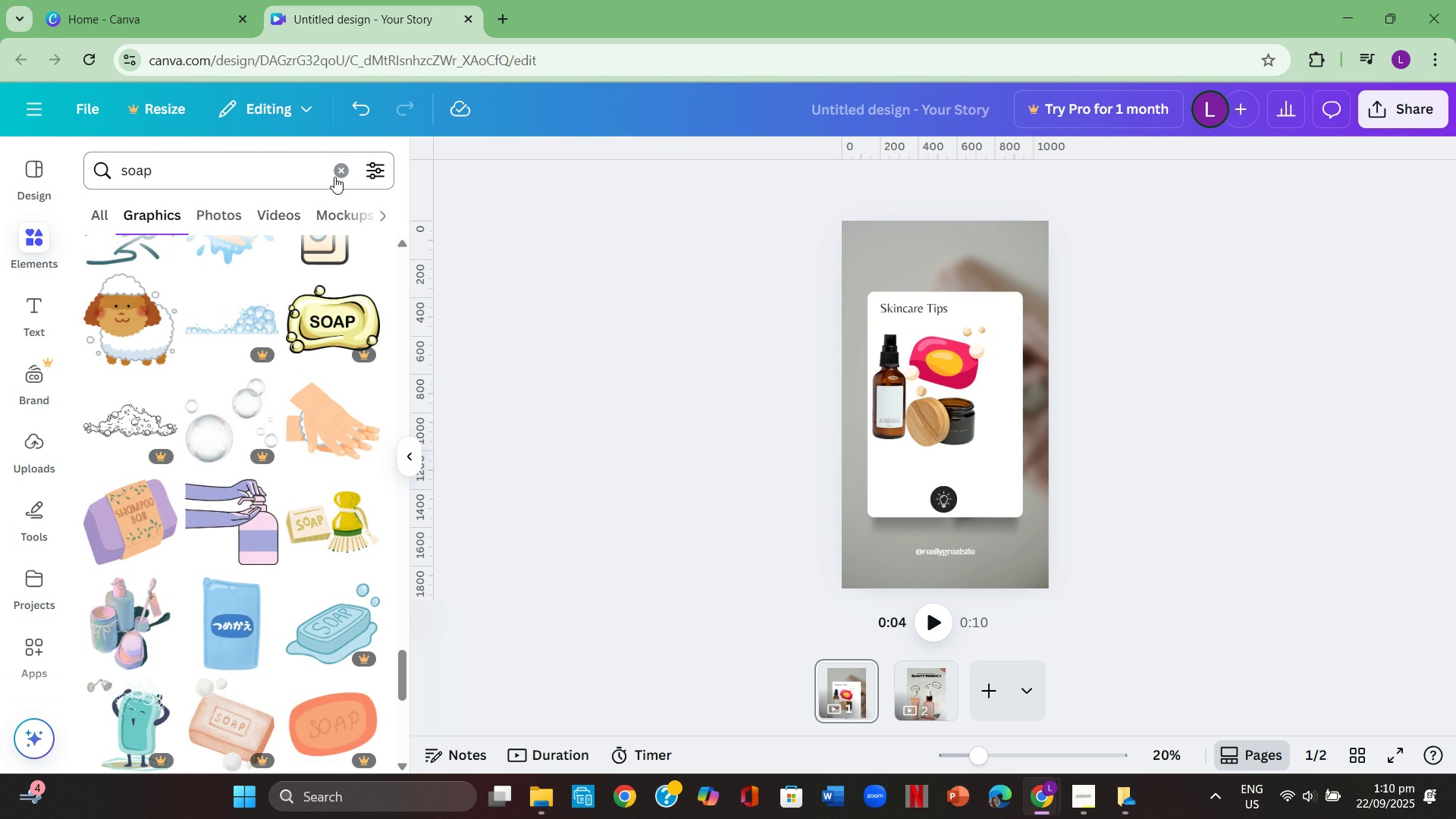 
left_click([338, 172])
 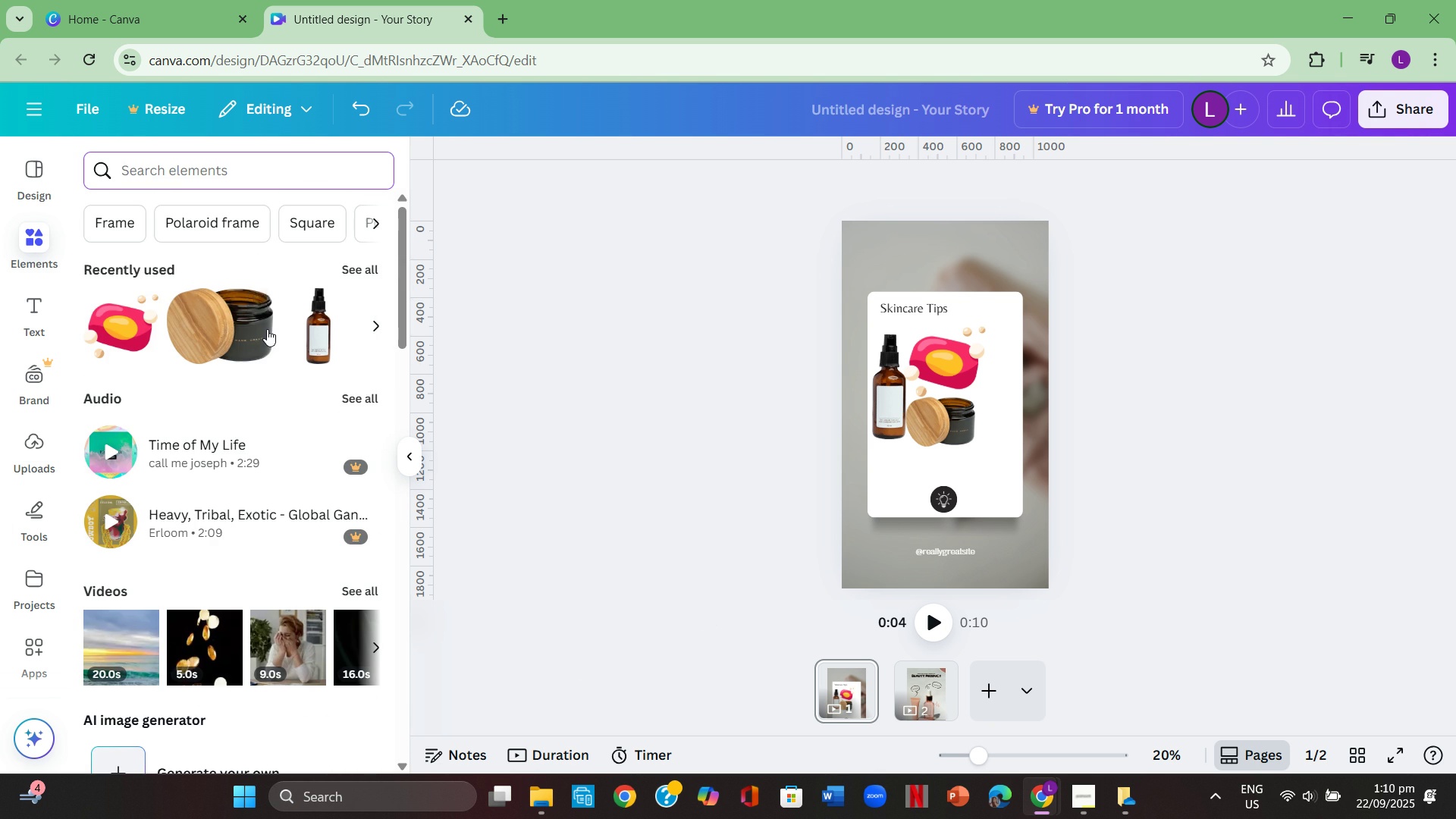 
scroll: coordinate [267, 329], scroll_direction: up, amount: 1.0
 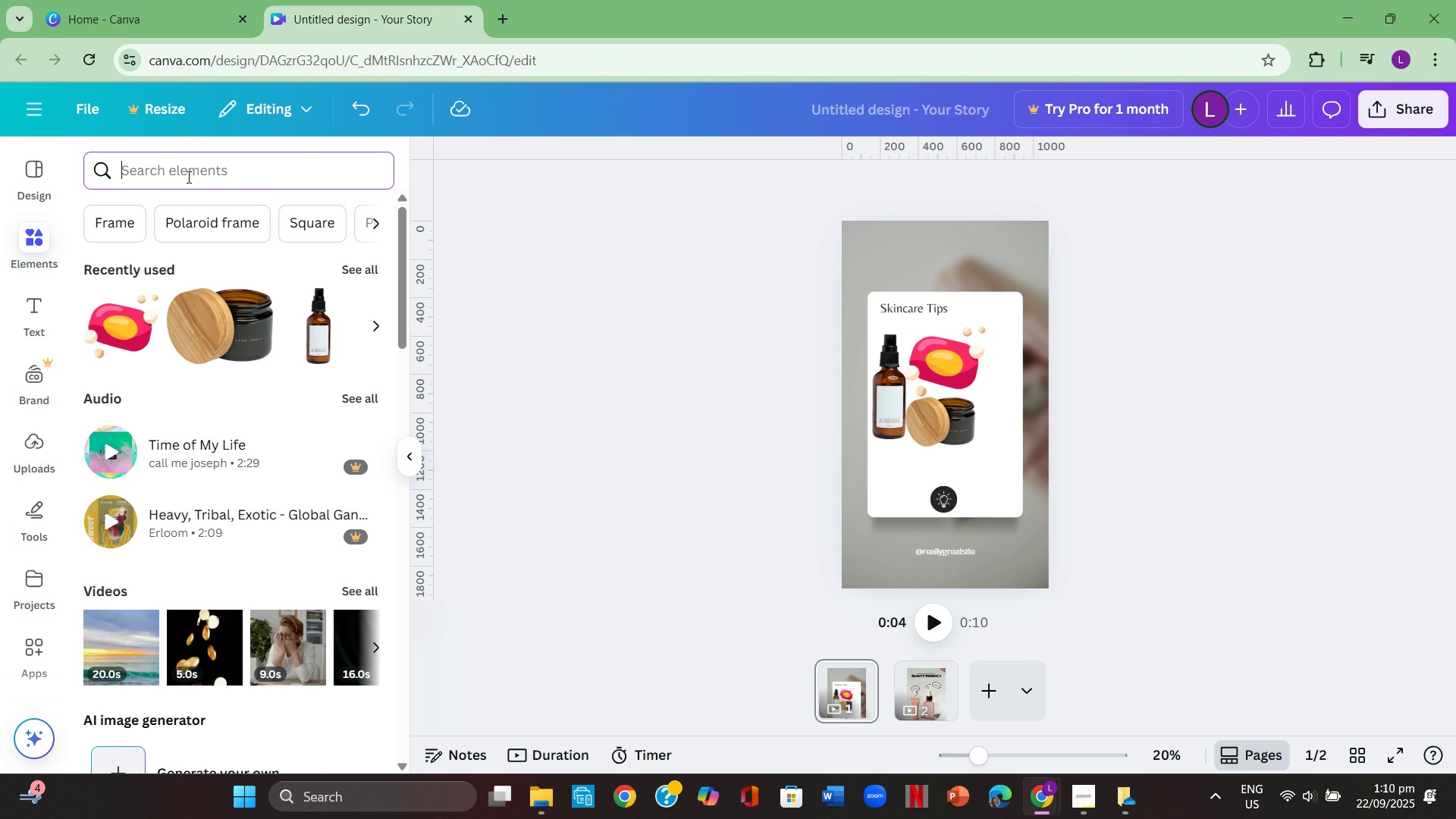 
left_click([187, 175])
 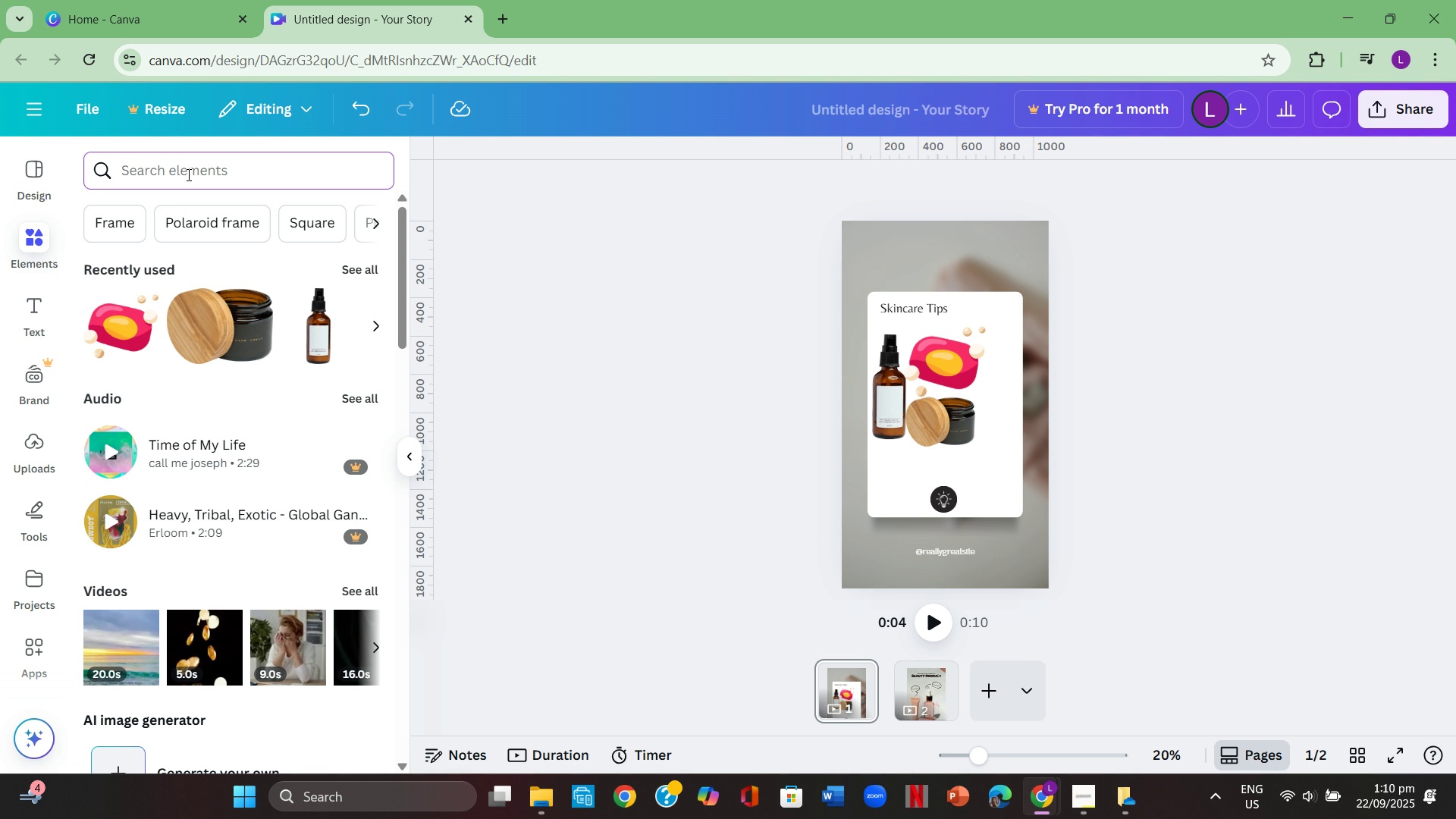 
wait(6.53)
 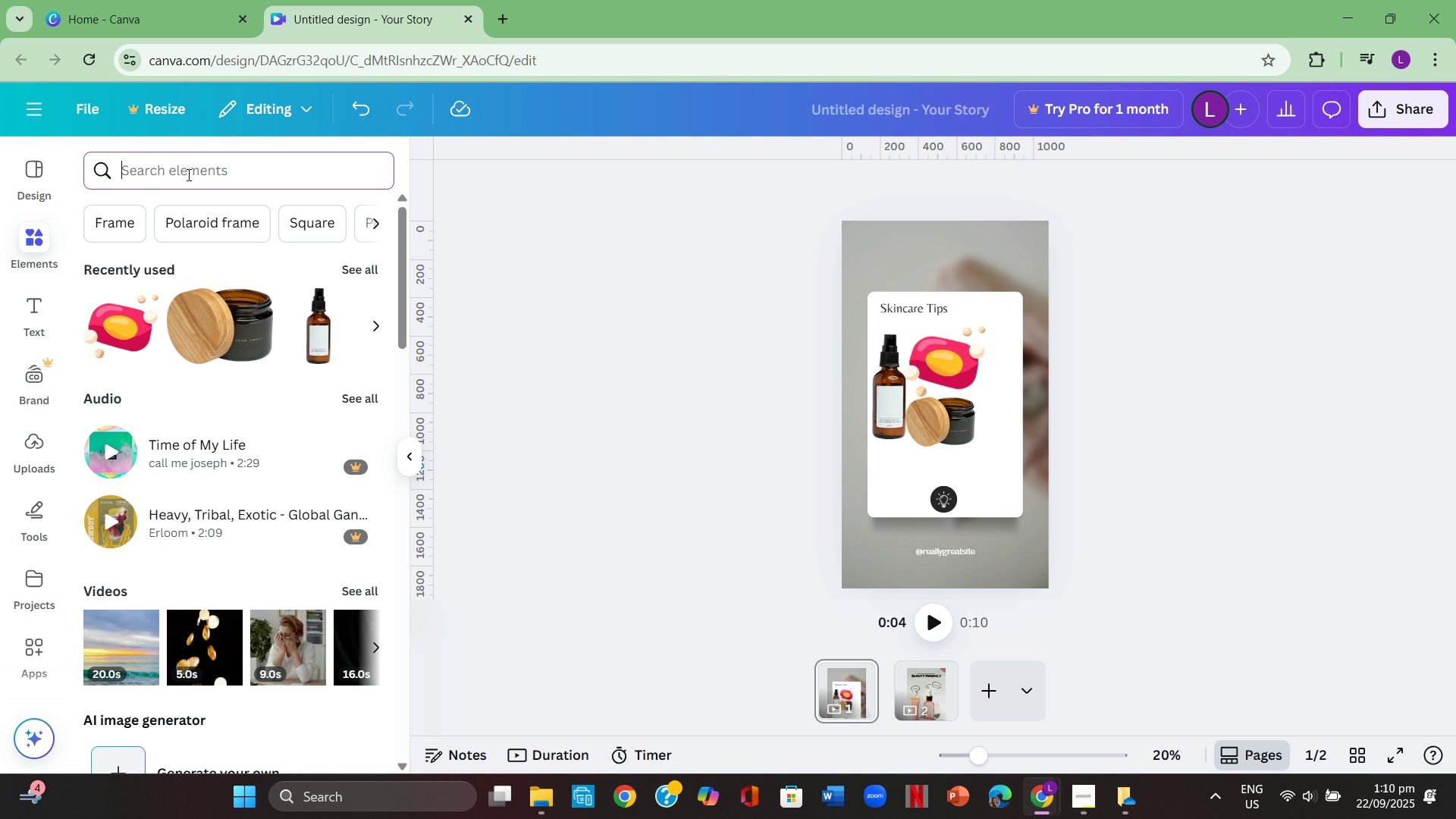 
type(skin care)
 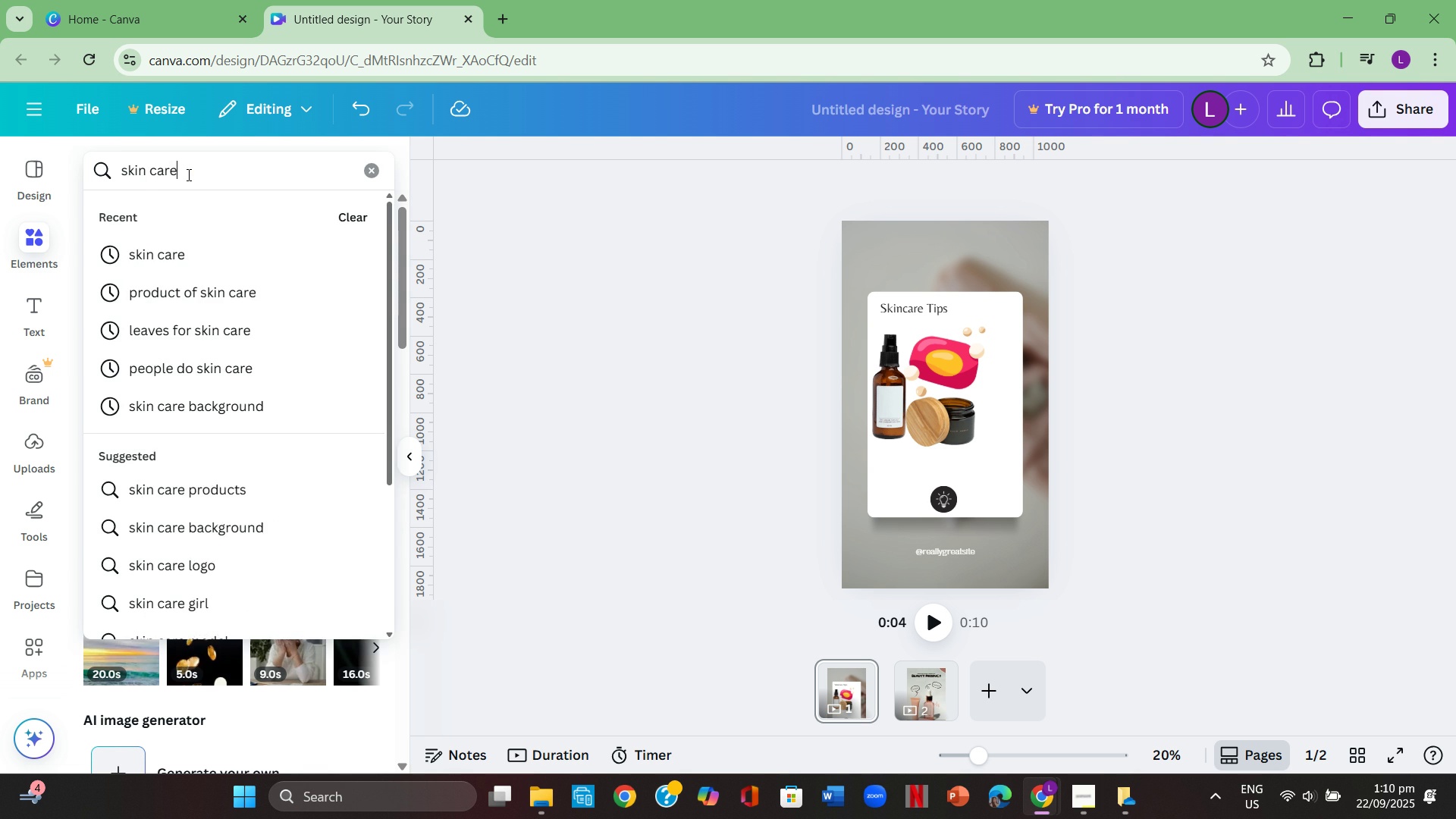 
key(Enter)
 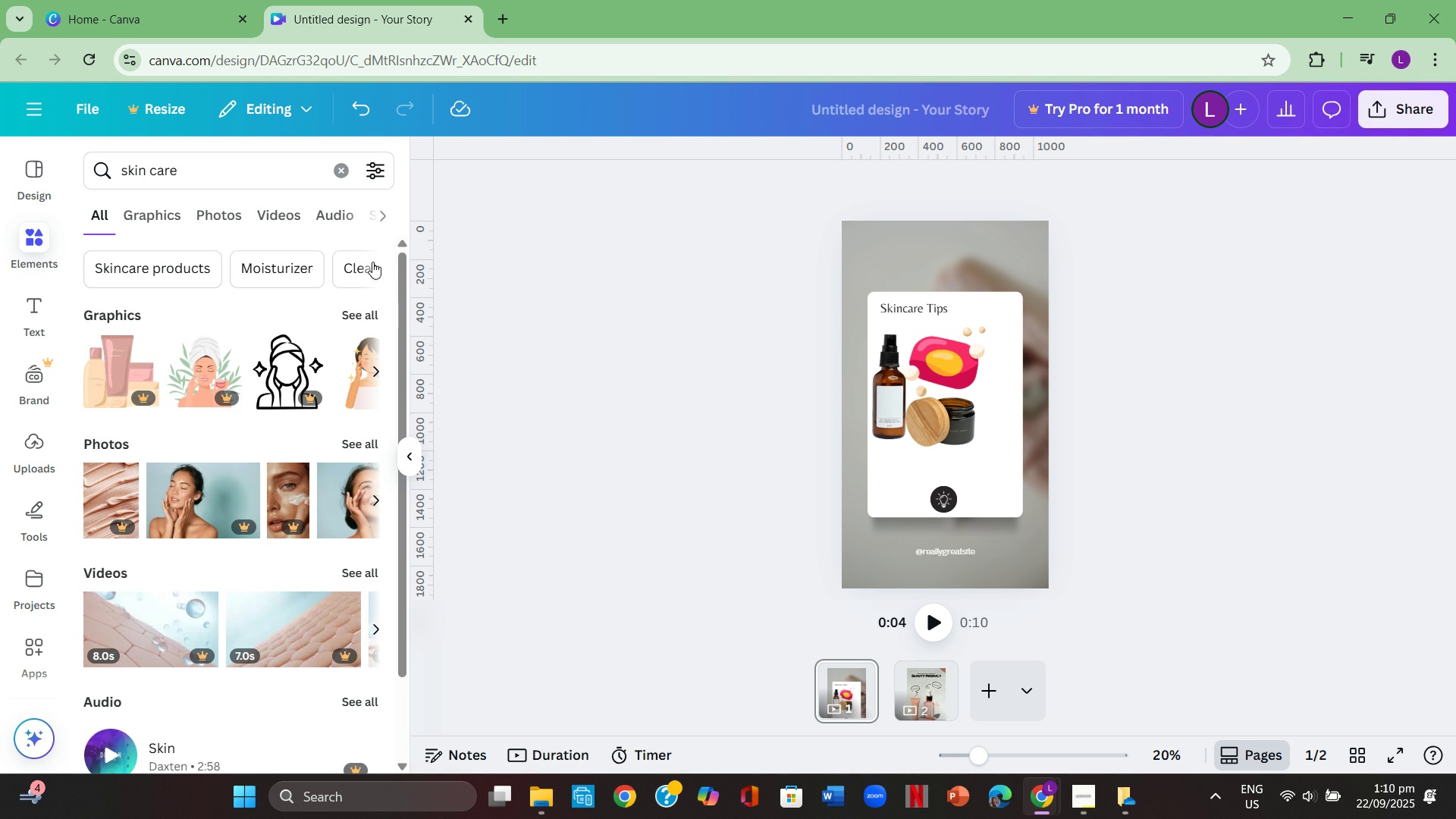 
left_click([373, 268])
 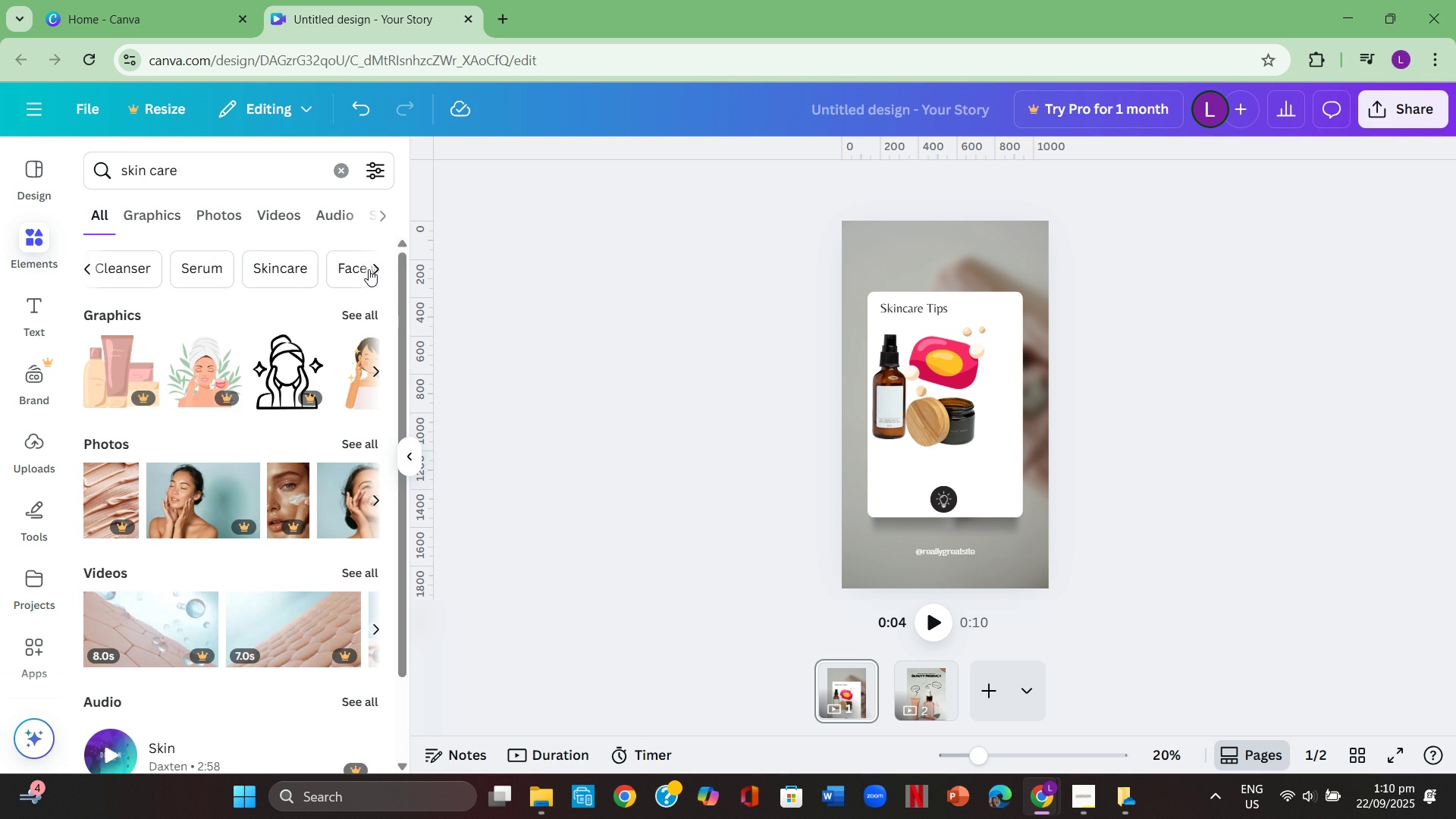 
left_click([368, 268])
 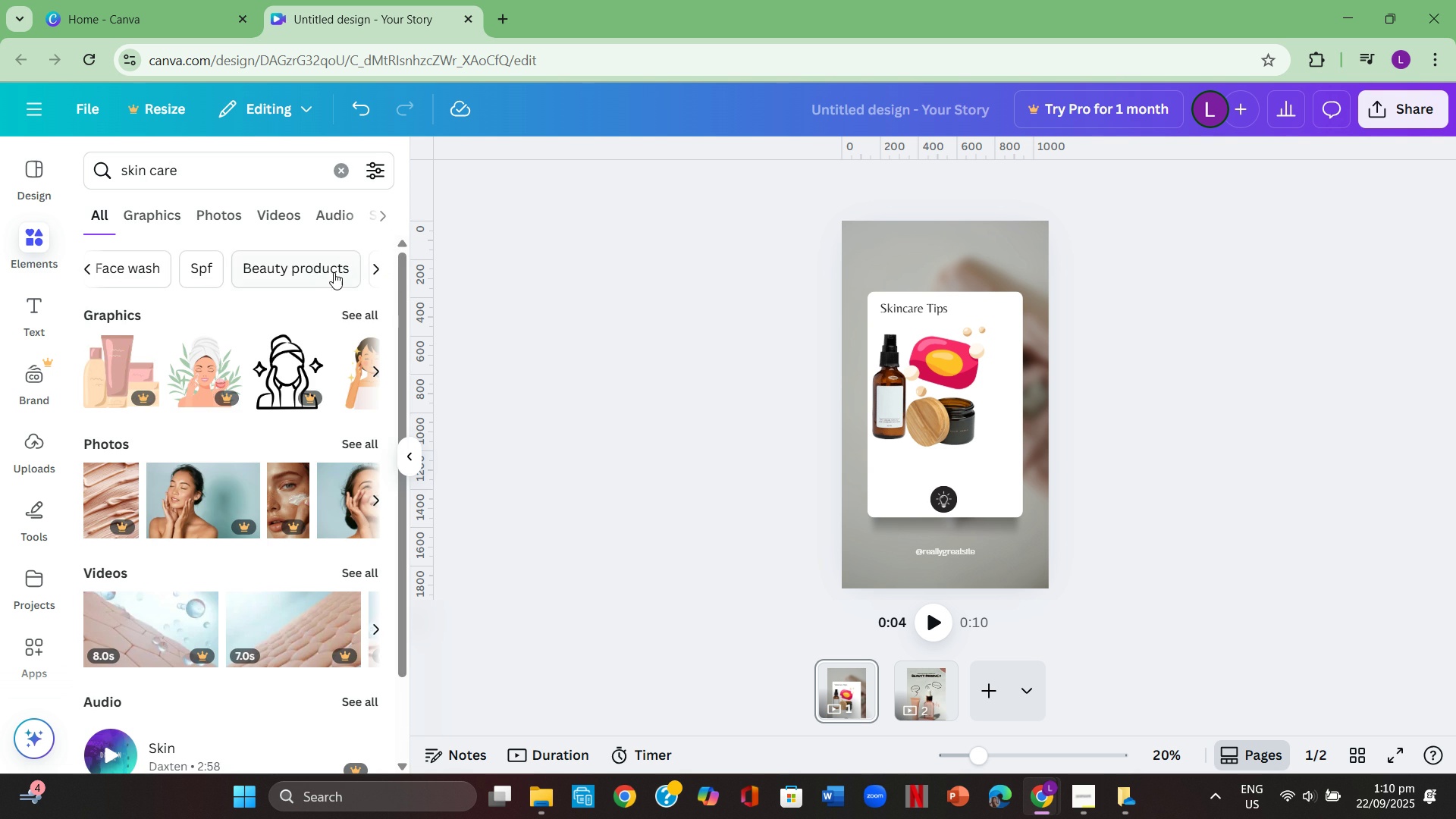 
left_click([326, 272])
 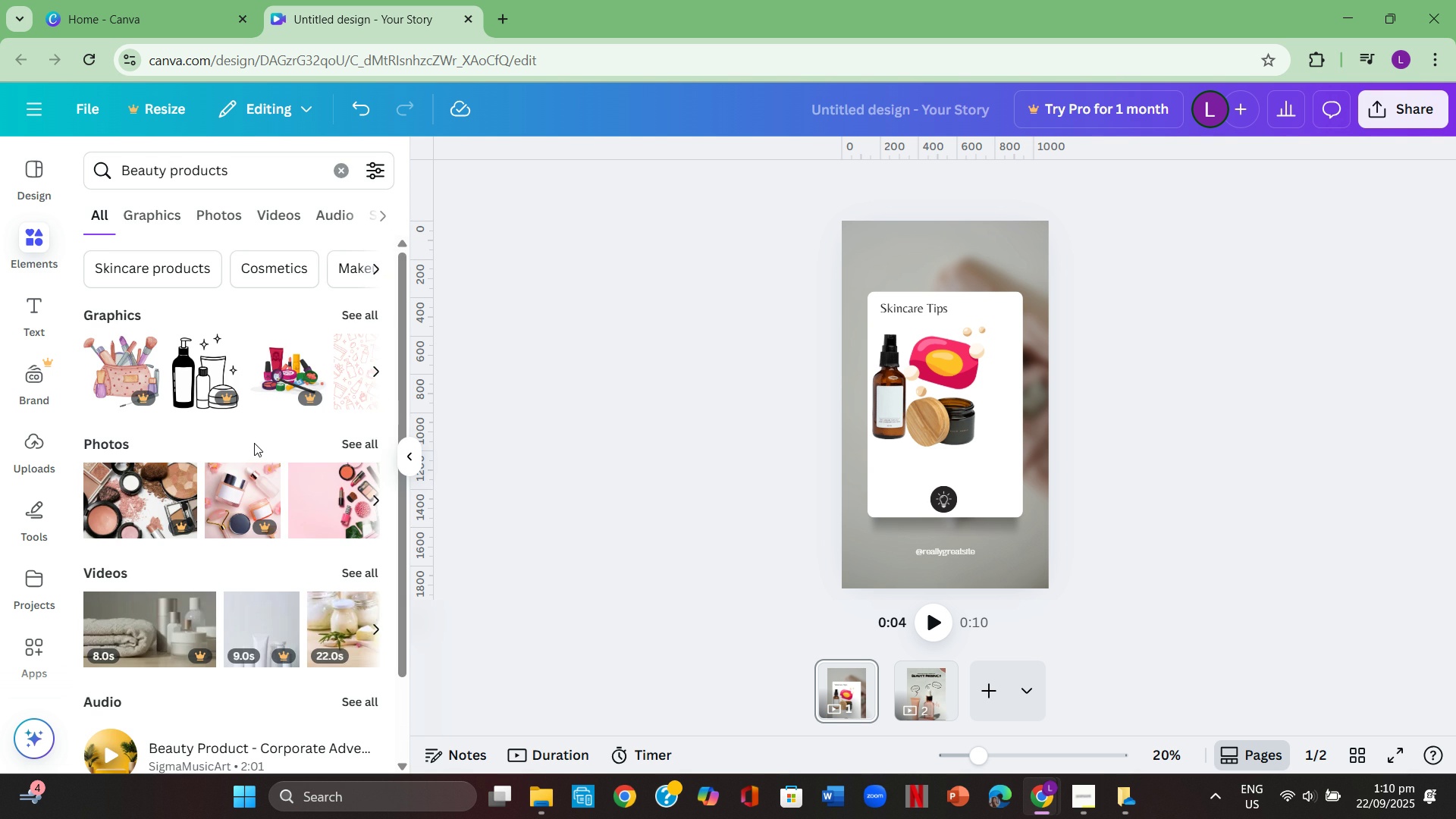 
scroll: coordinate [249, 449], scroll_direction: down, amount: 4.0
 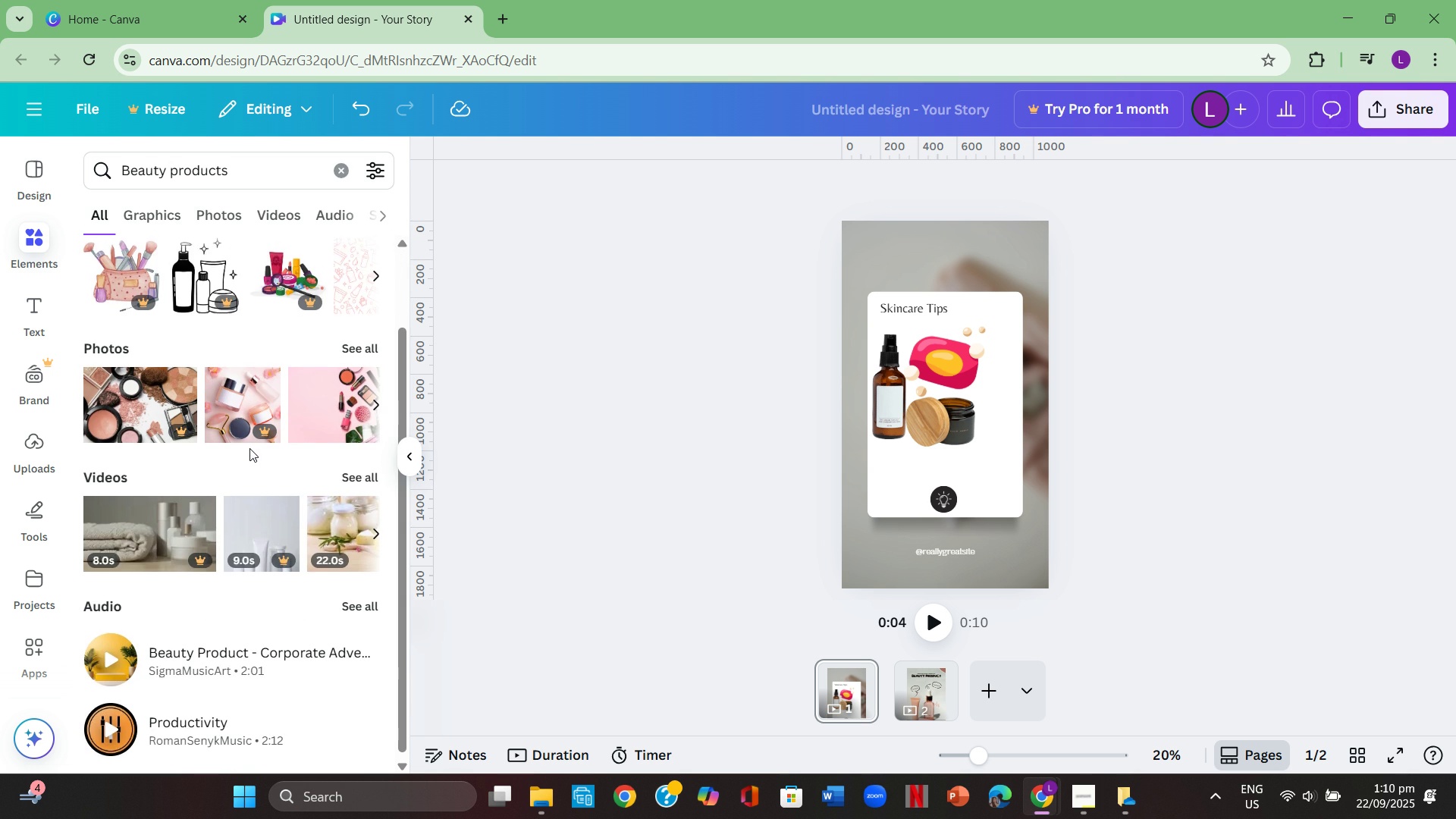 
scroll: coordinate [249, 449], scroll_direction: up, amount: 1.0
 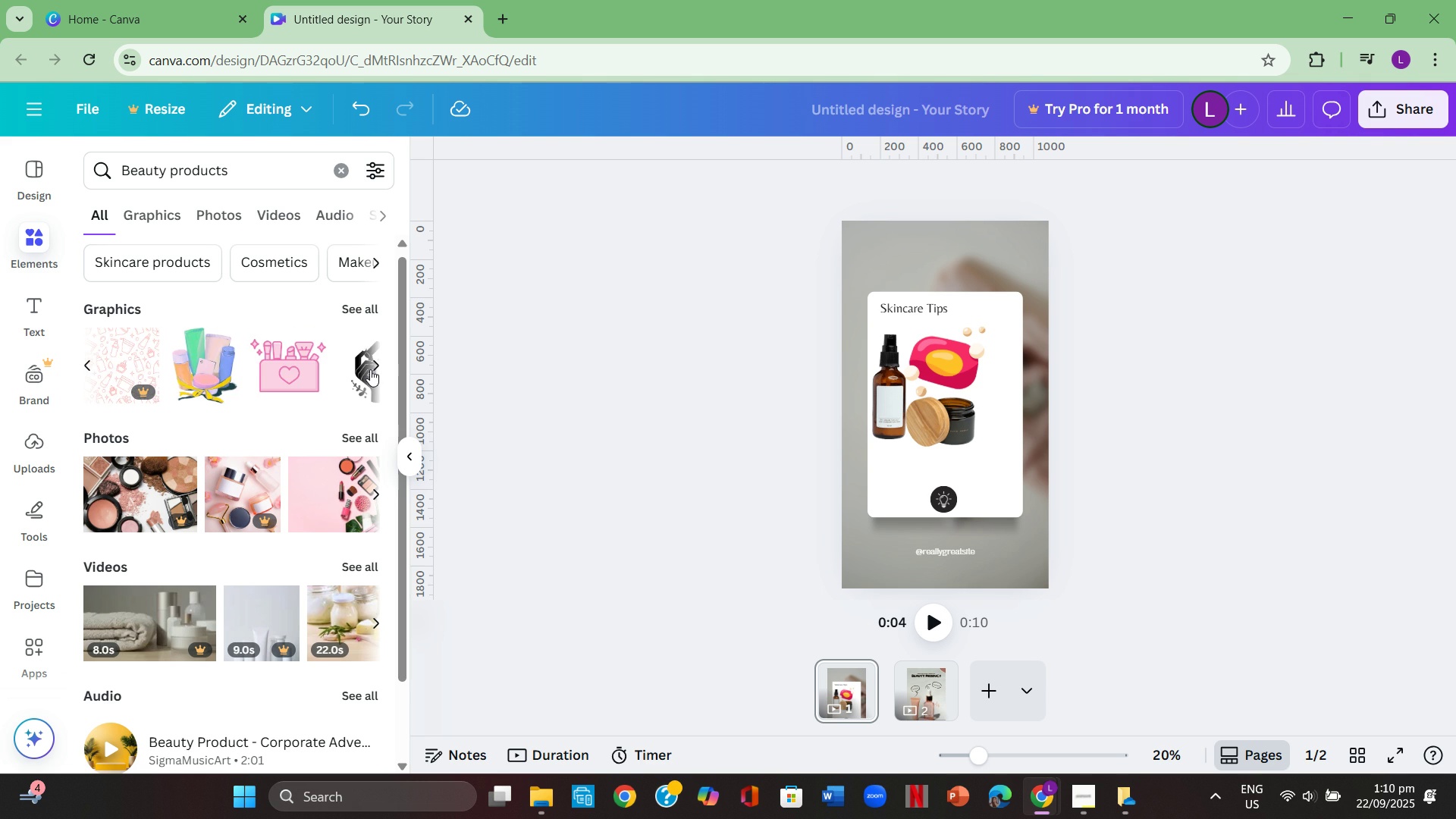 
left_click([370, 371])
 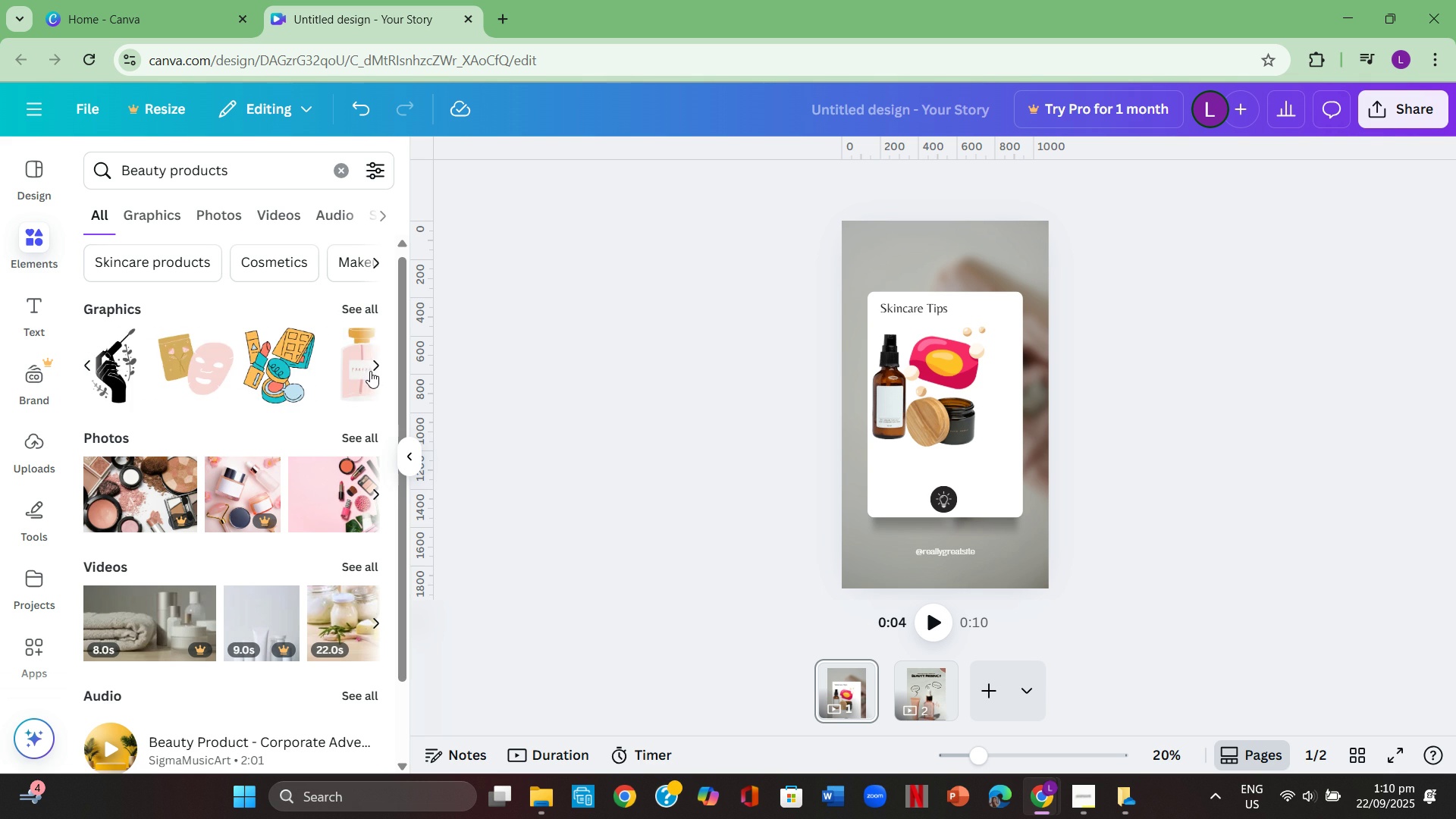 
left_click([370, 371])
 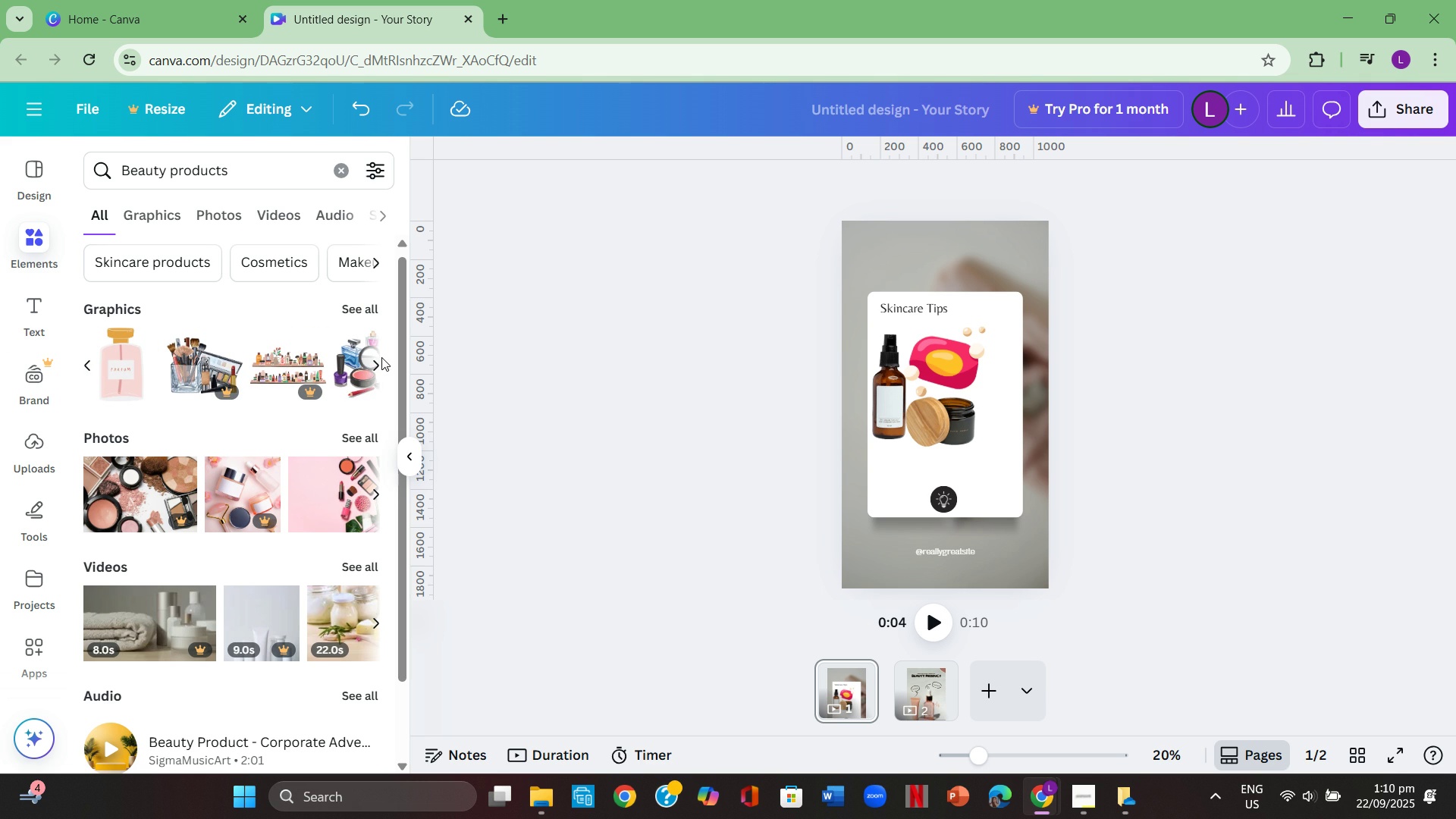 
left_click([366, 356])
 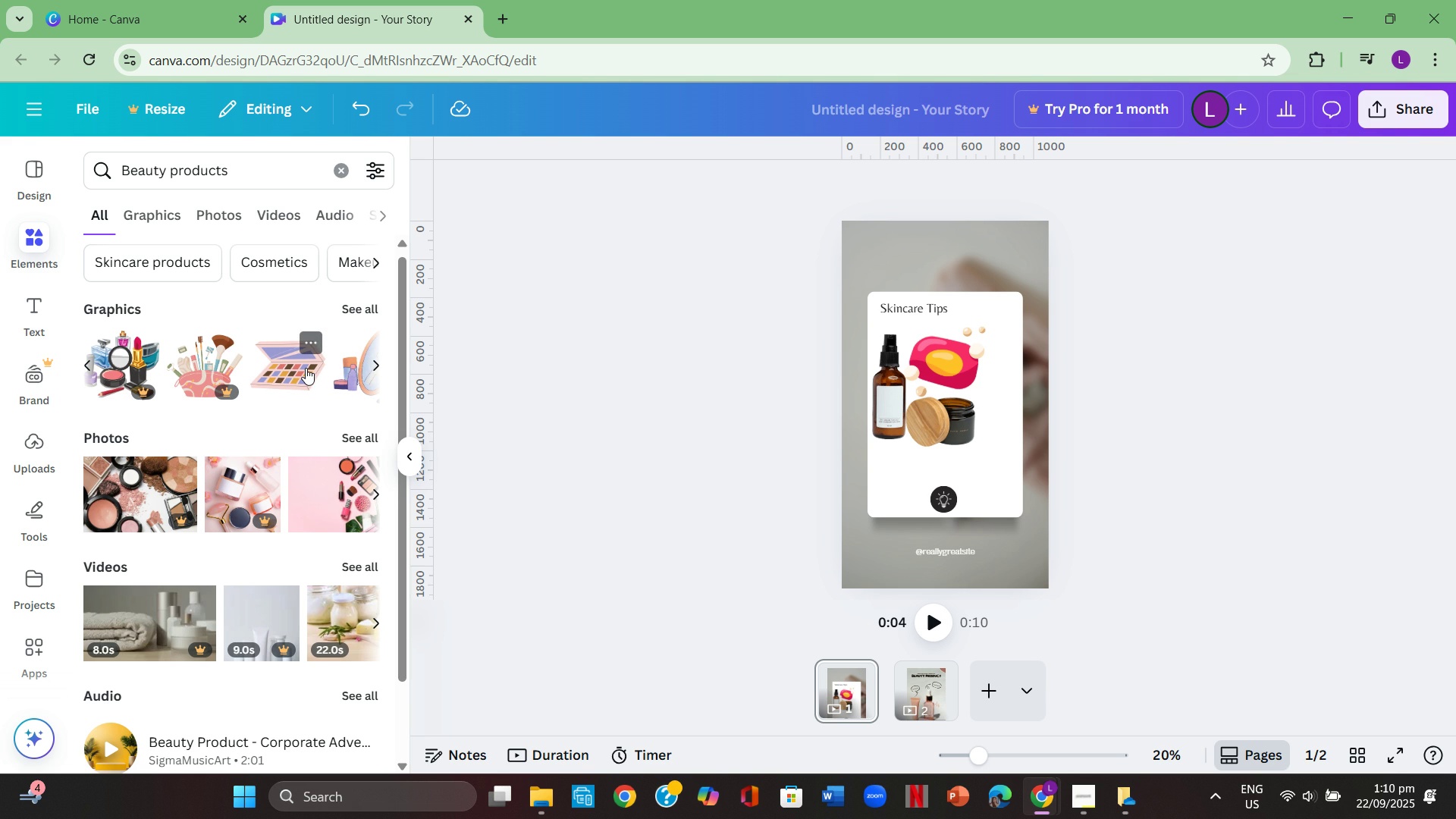 
left_click([369, 367])